 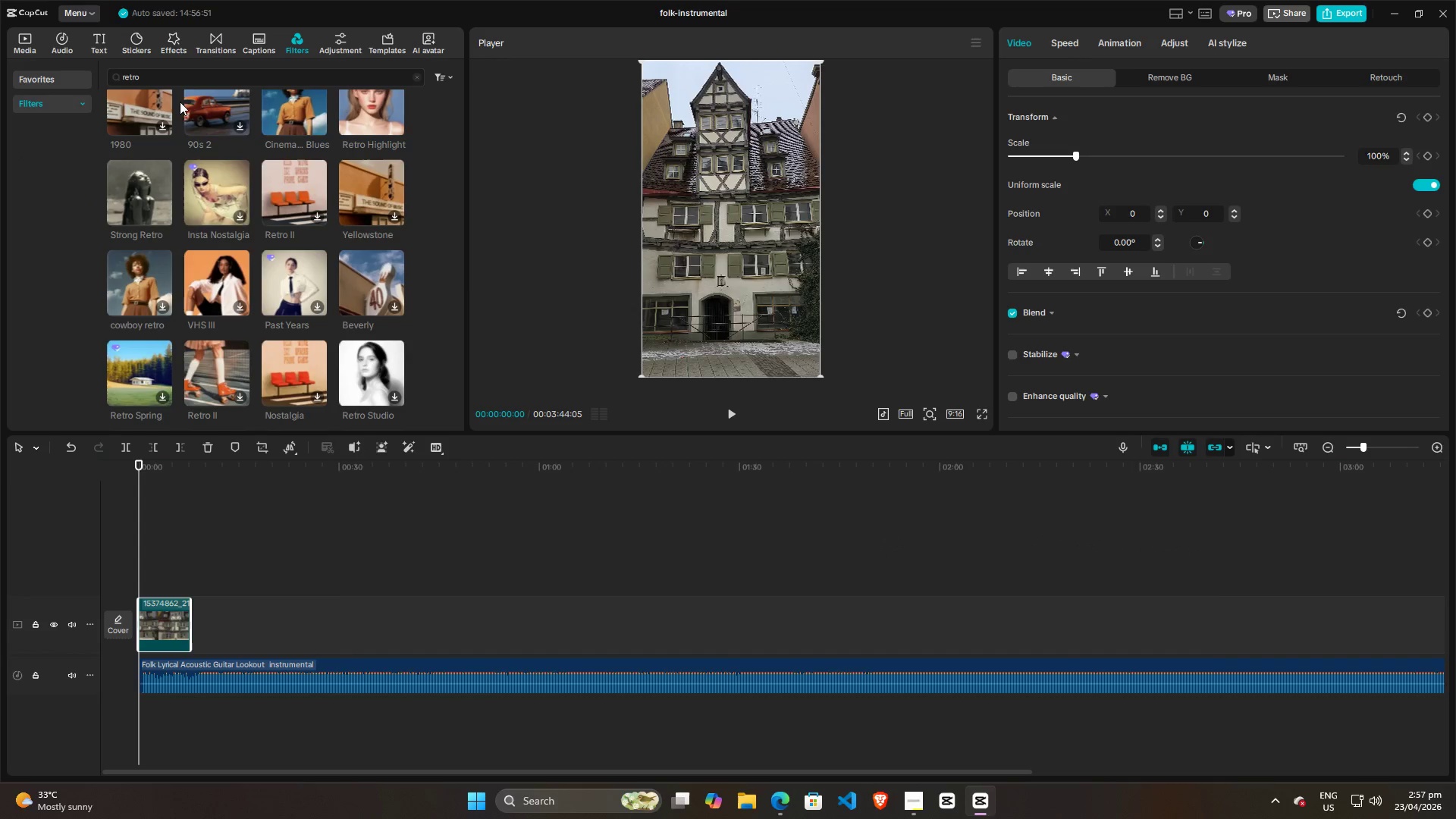 
scroll: coordinate [218, 216], scroll_direction: up, amount: 7.0
 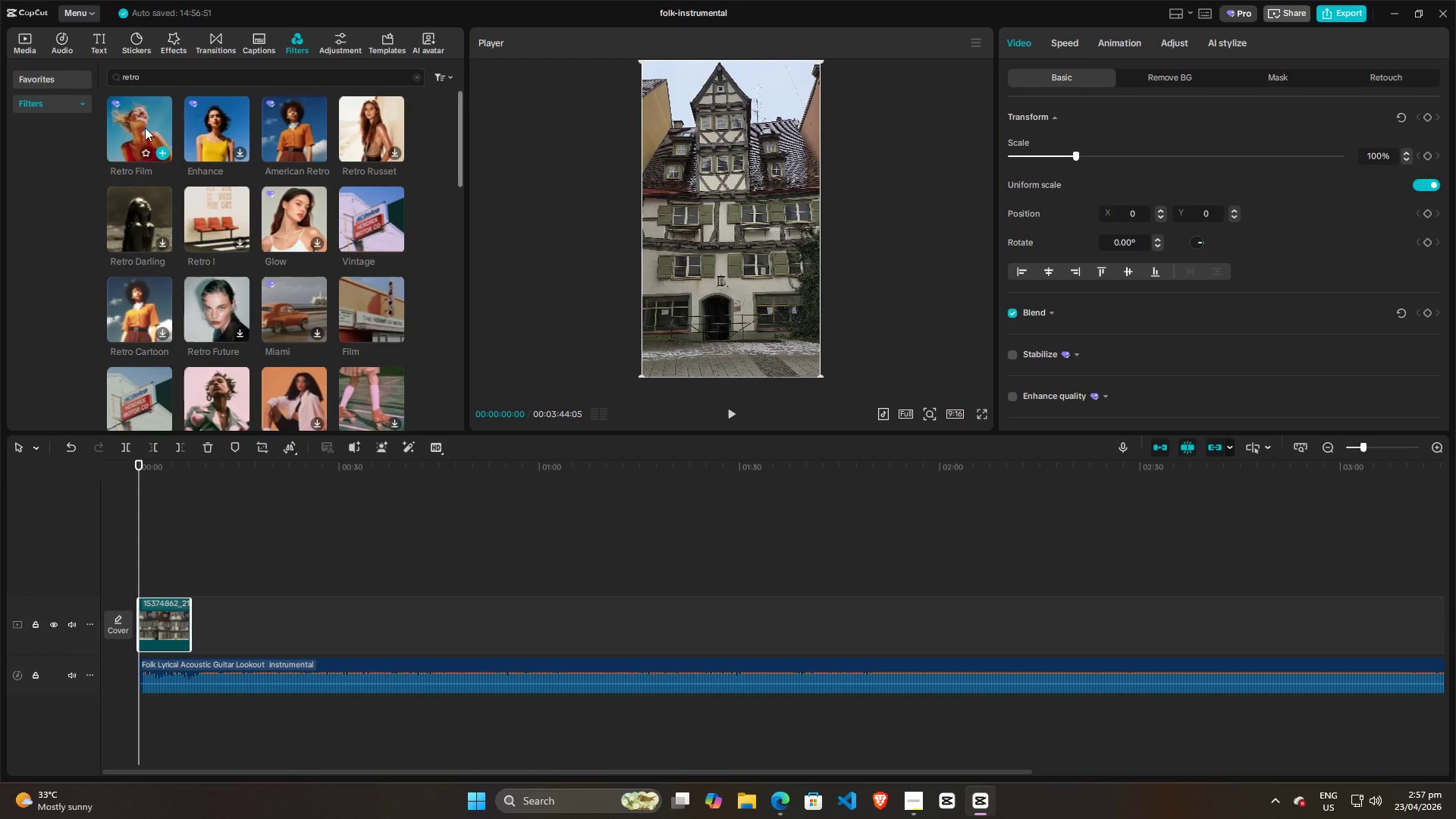 
left_click_drag(start_coordinate=[145, 127], to_coordinate=[139, 584])
 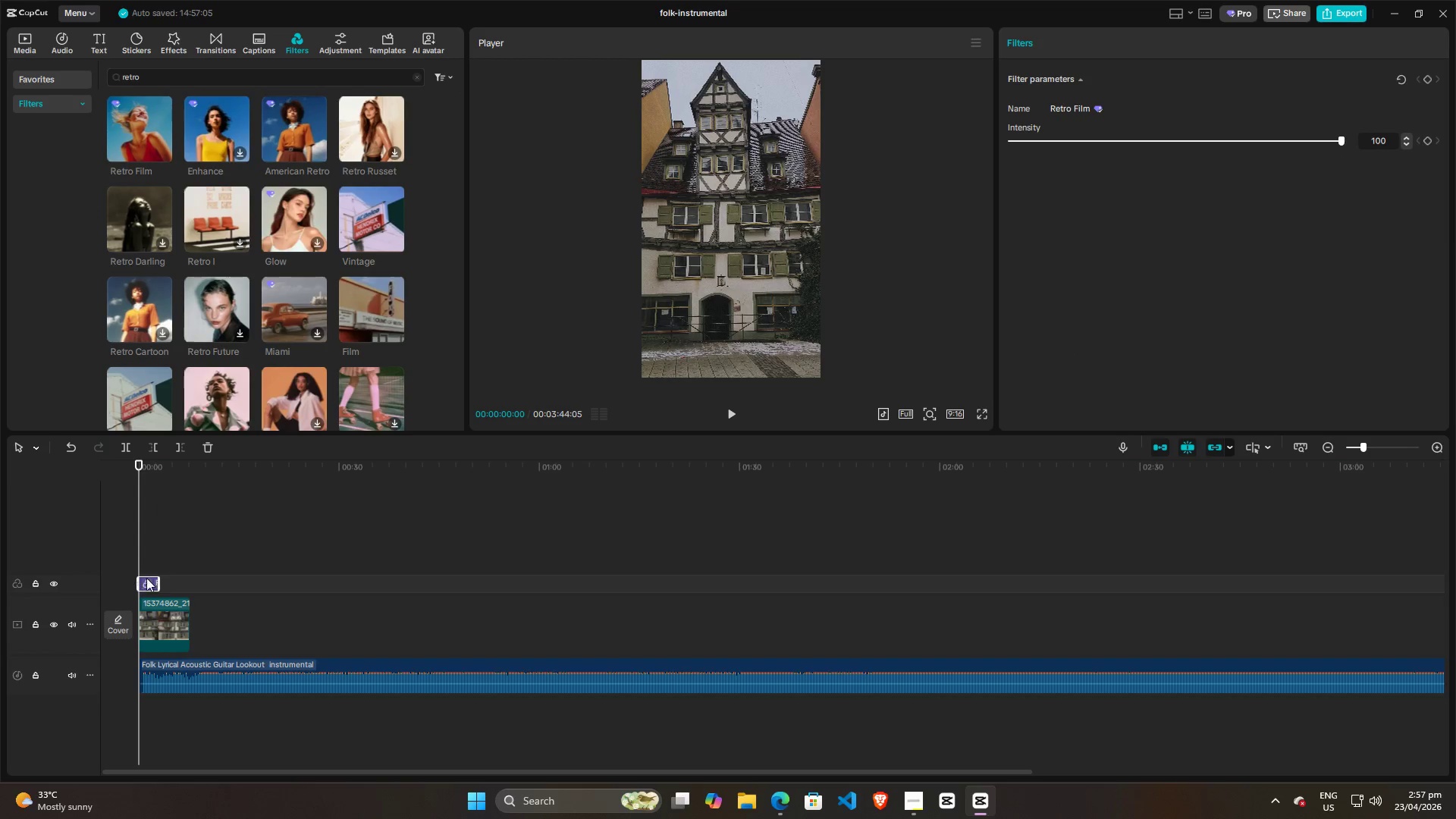 
key(Space)
 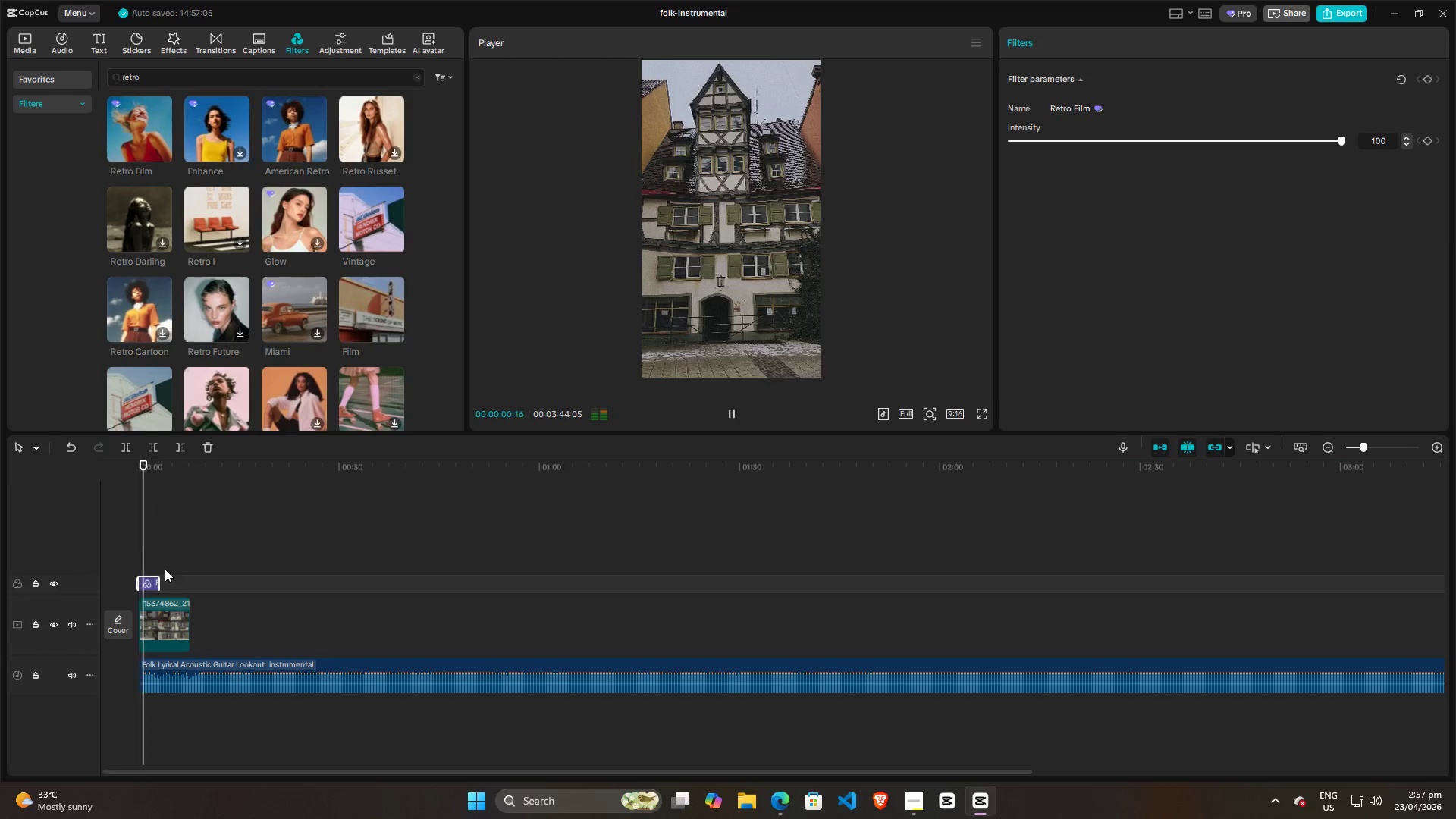 
key(Space)
 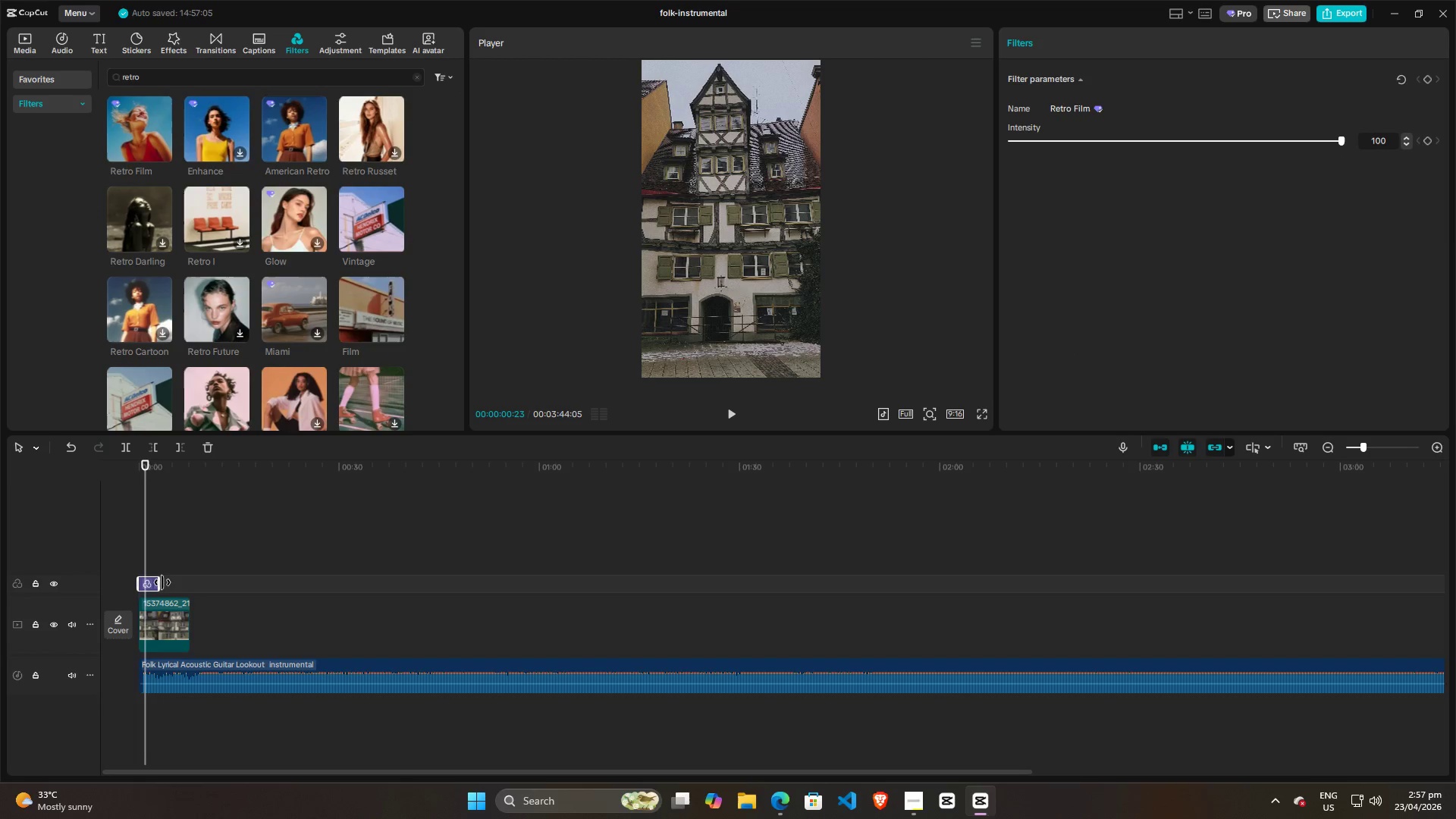 
left_click_drag(start_coordinate=[160, 582], to_coordinate=[332, 581])
 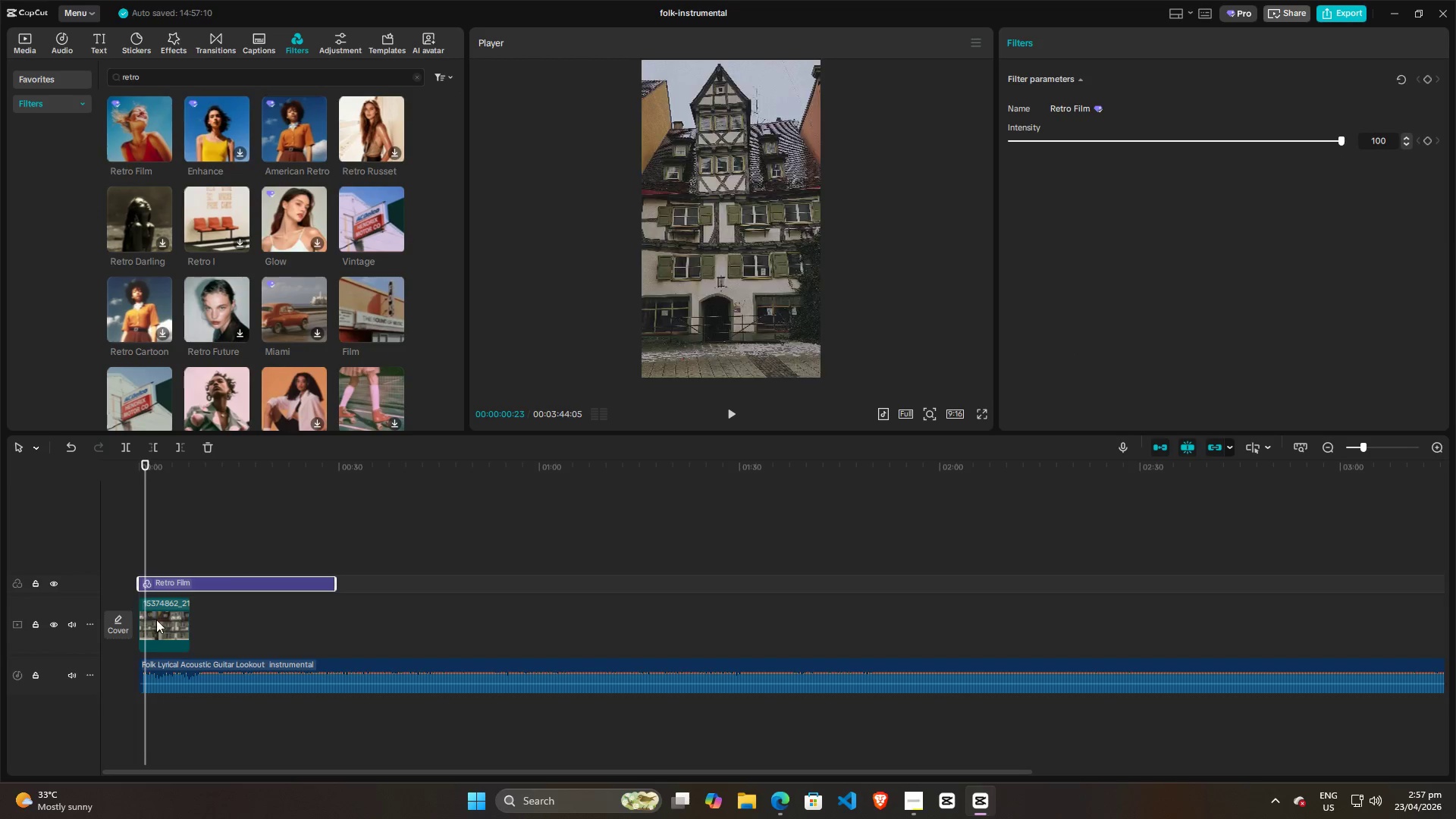 
left_click([156, 620])
 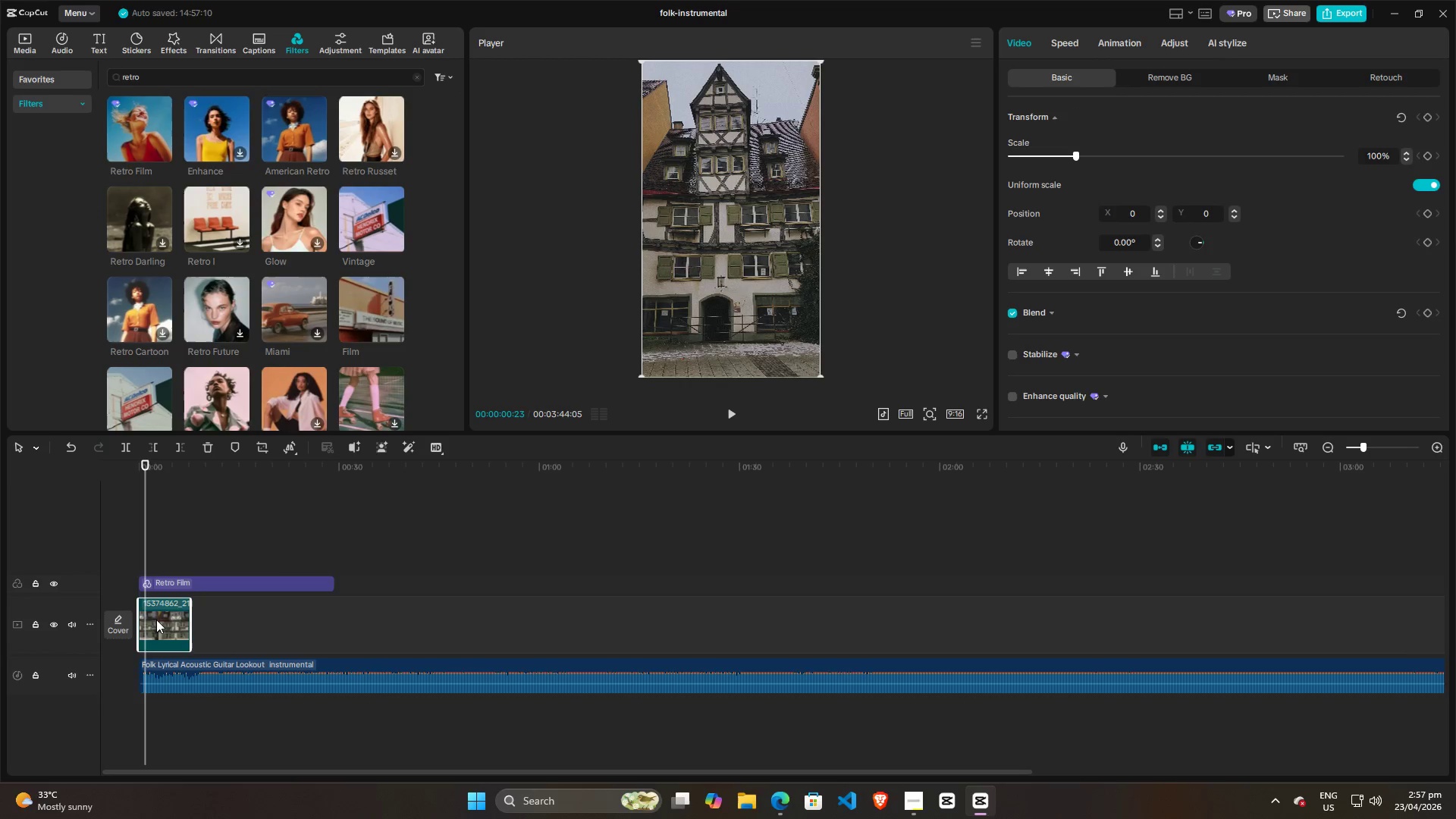 
key(Space)
 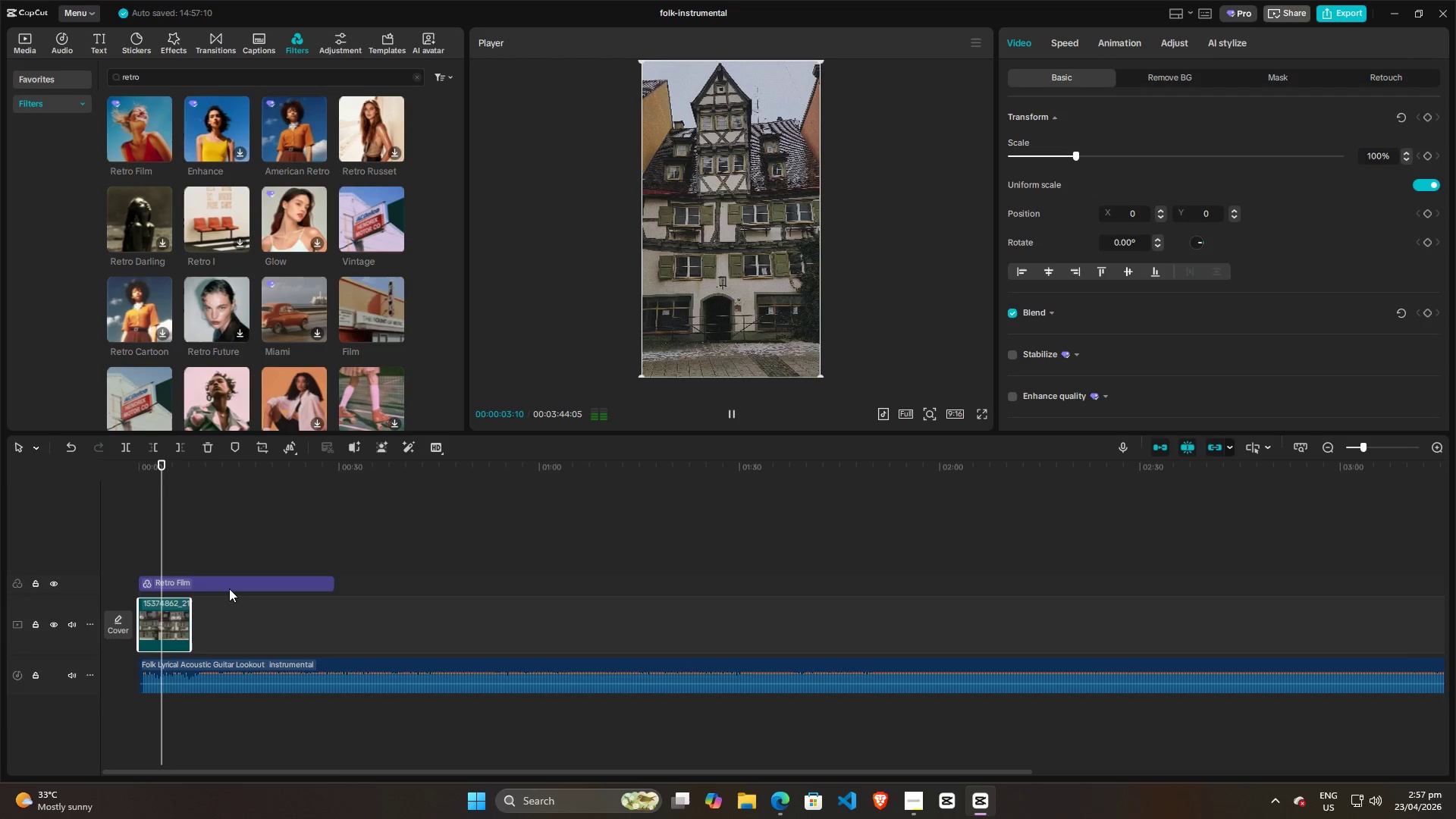 
key(Space)
 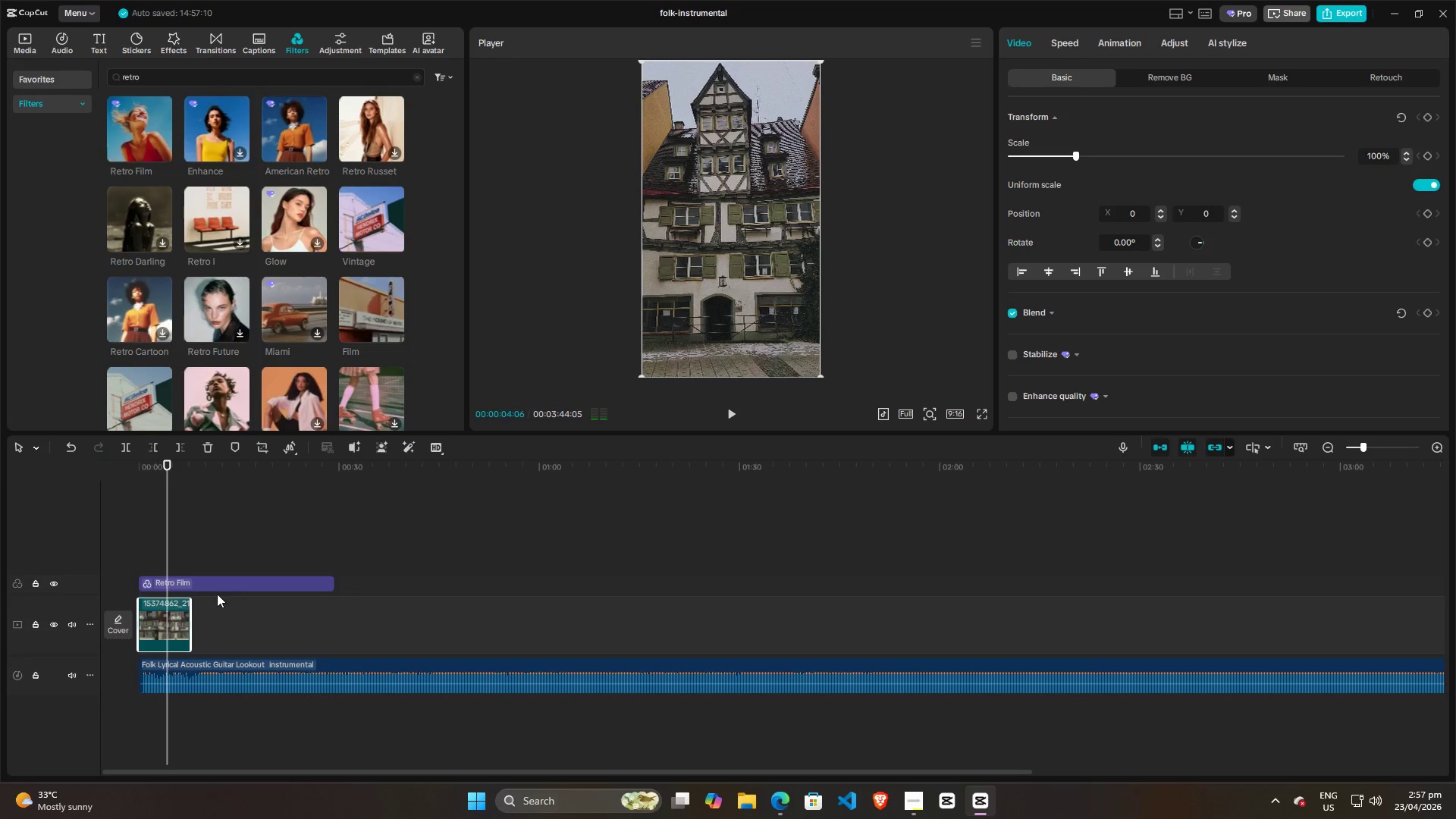 
key(Alt+AltLeft)
 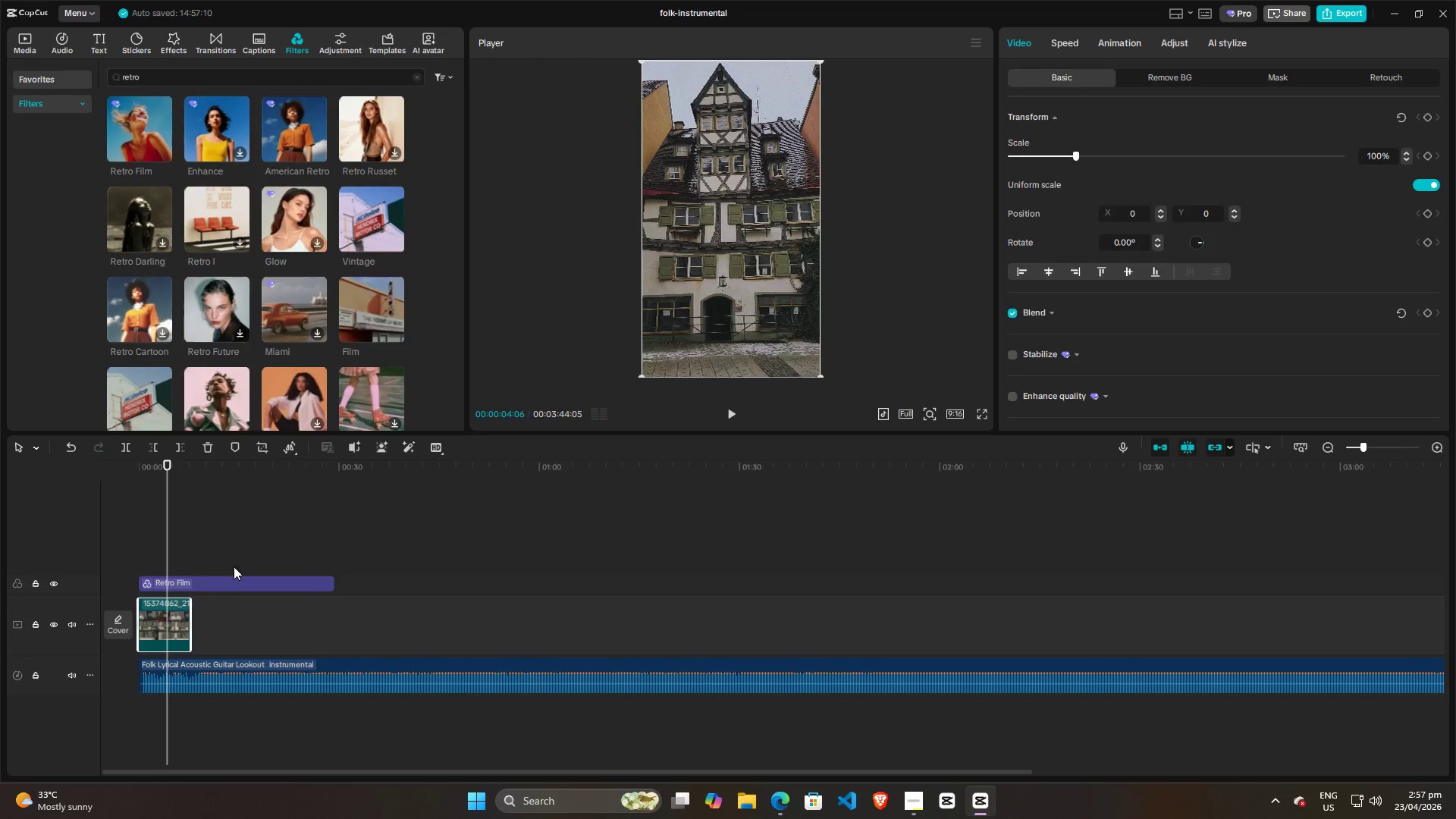 
key(Alt+Tab)